 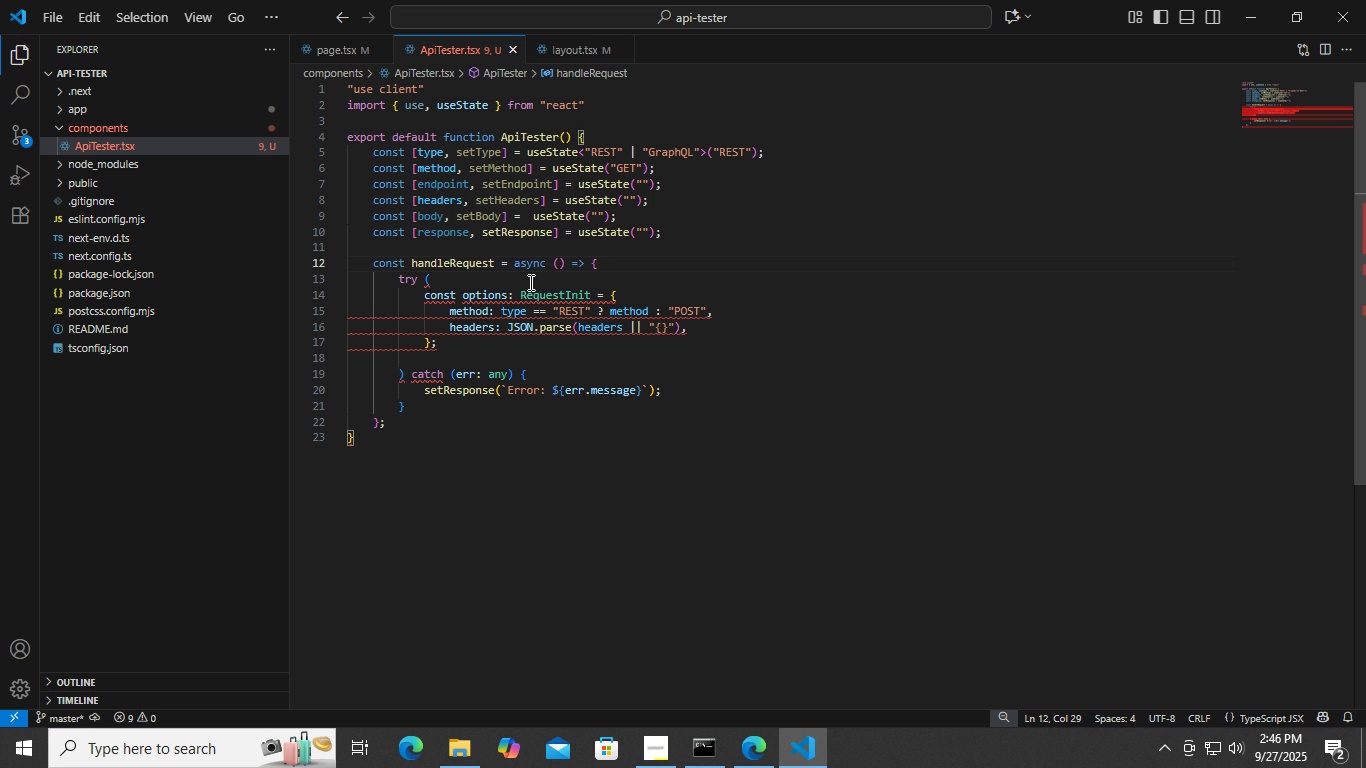 
left_click([504, 353])
 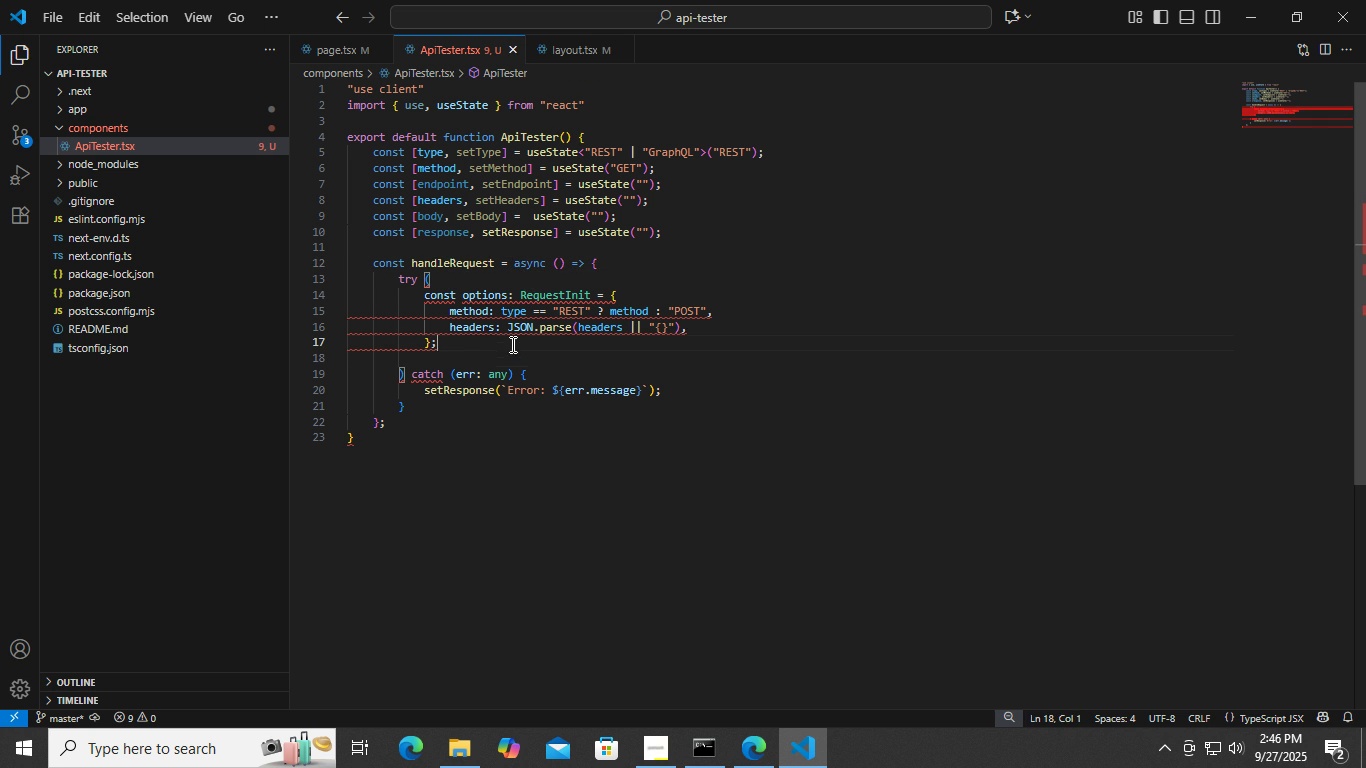 
left_click([511, 344])
 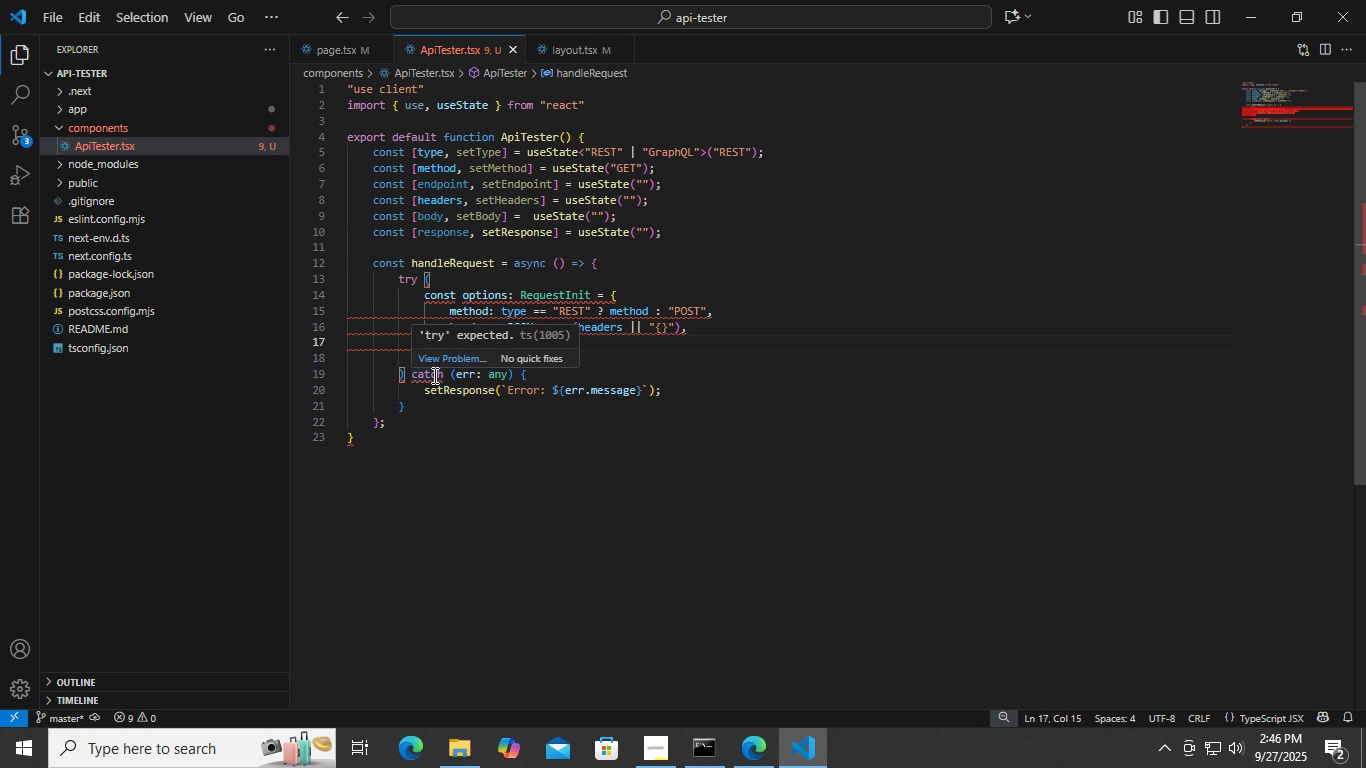 
left_click([428, 282])
 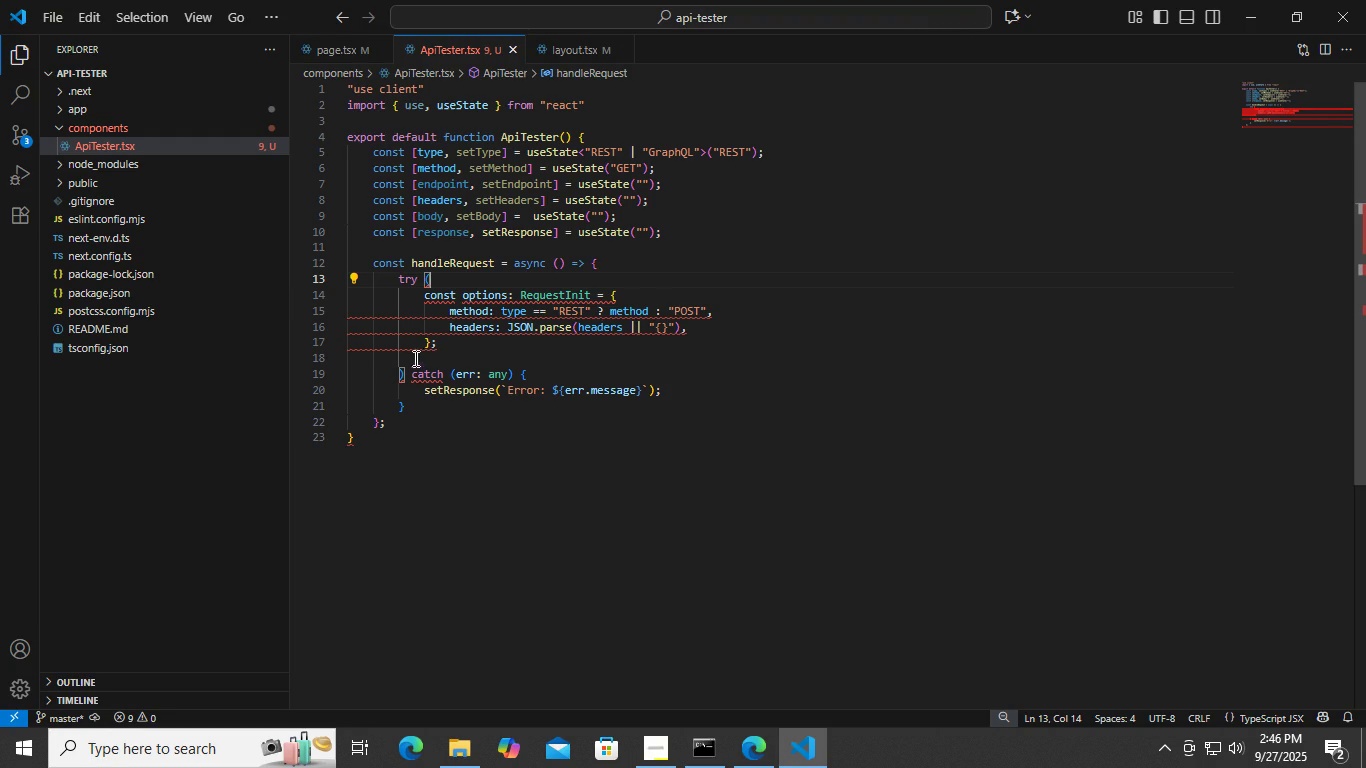 
key(Backspace)
 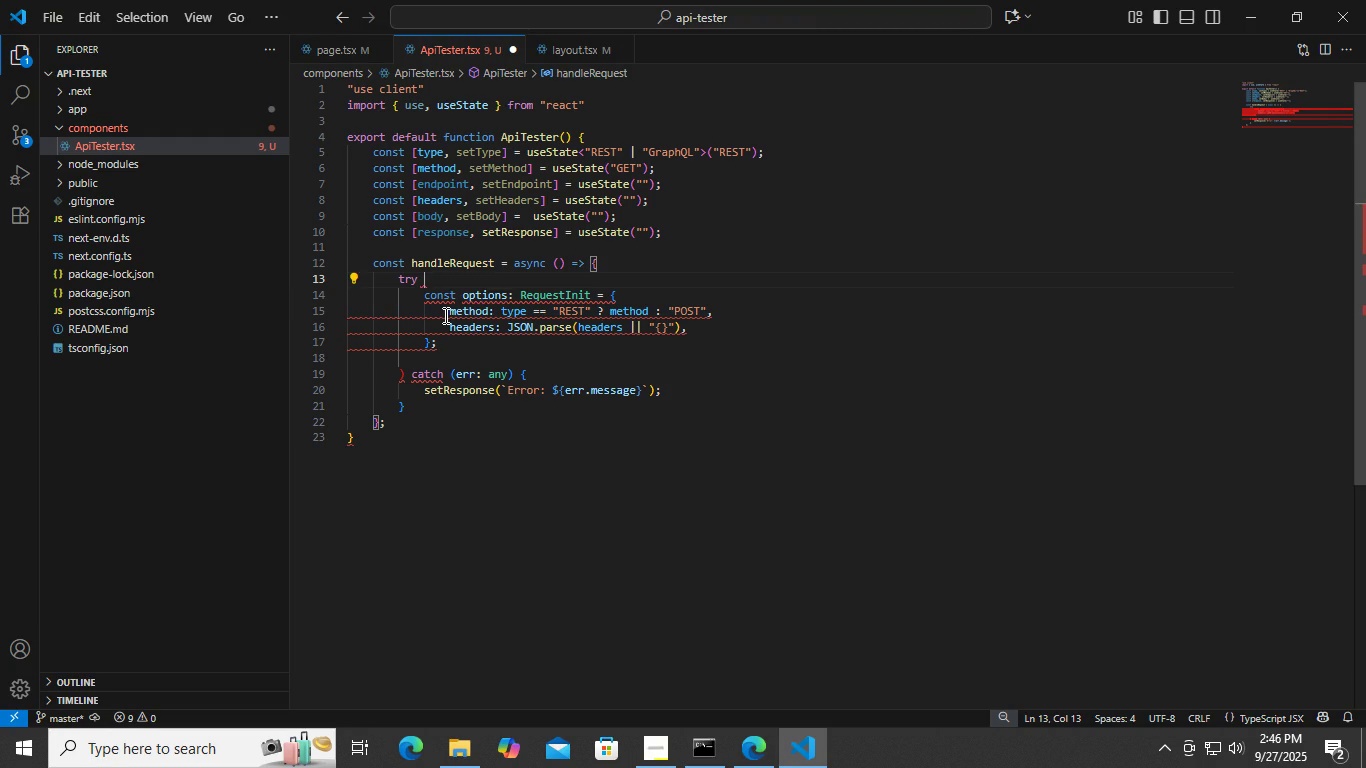 
key(Shift+ShiftLeft)
 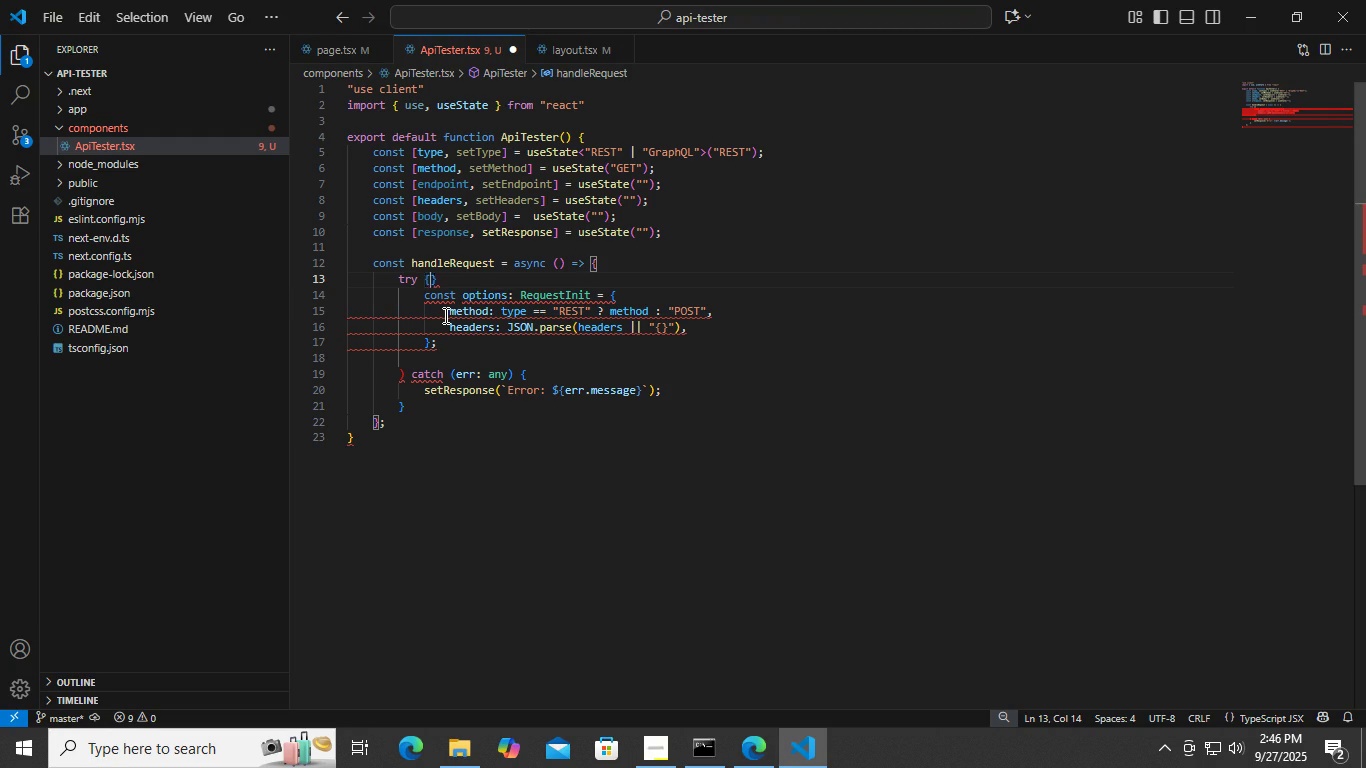 
key(Shift+BracketLeft)
 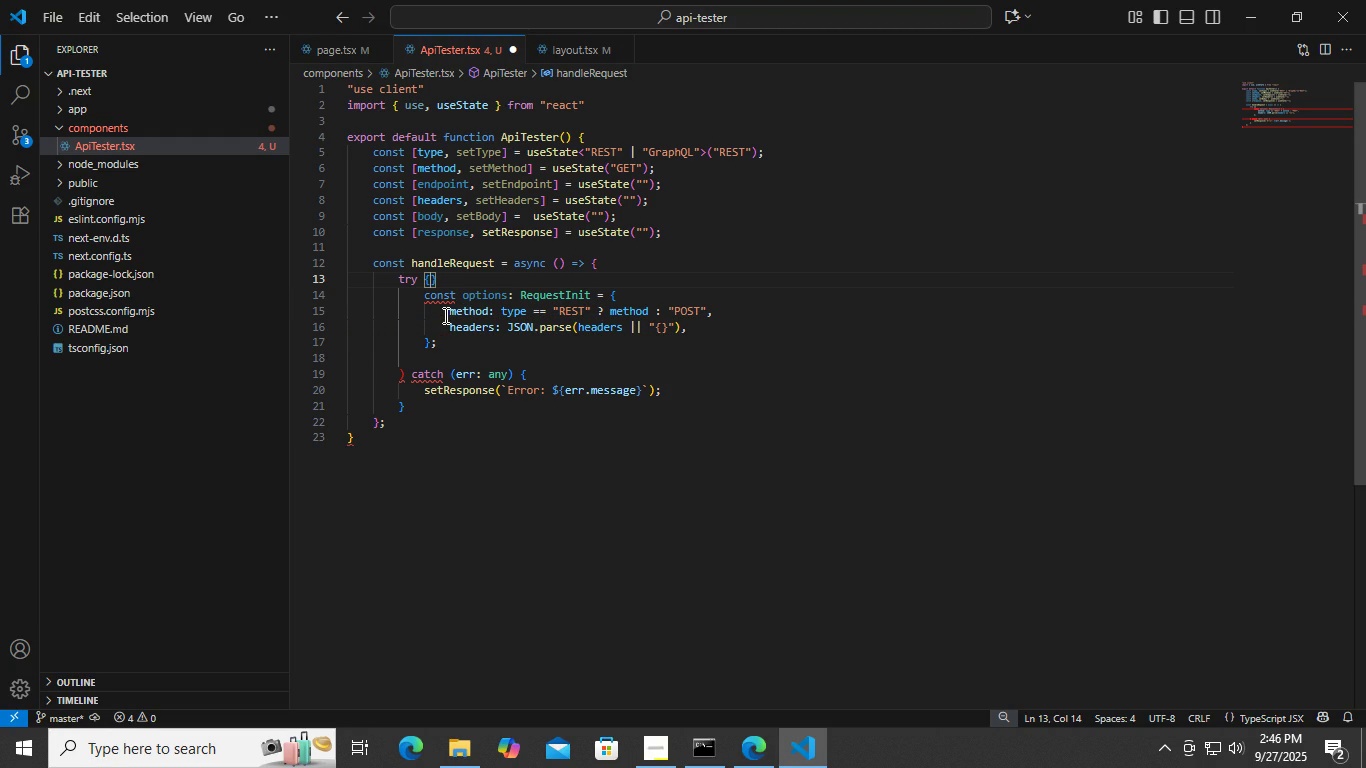 
key(ArrowRight)
 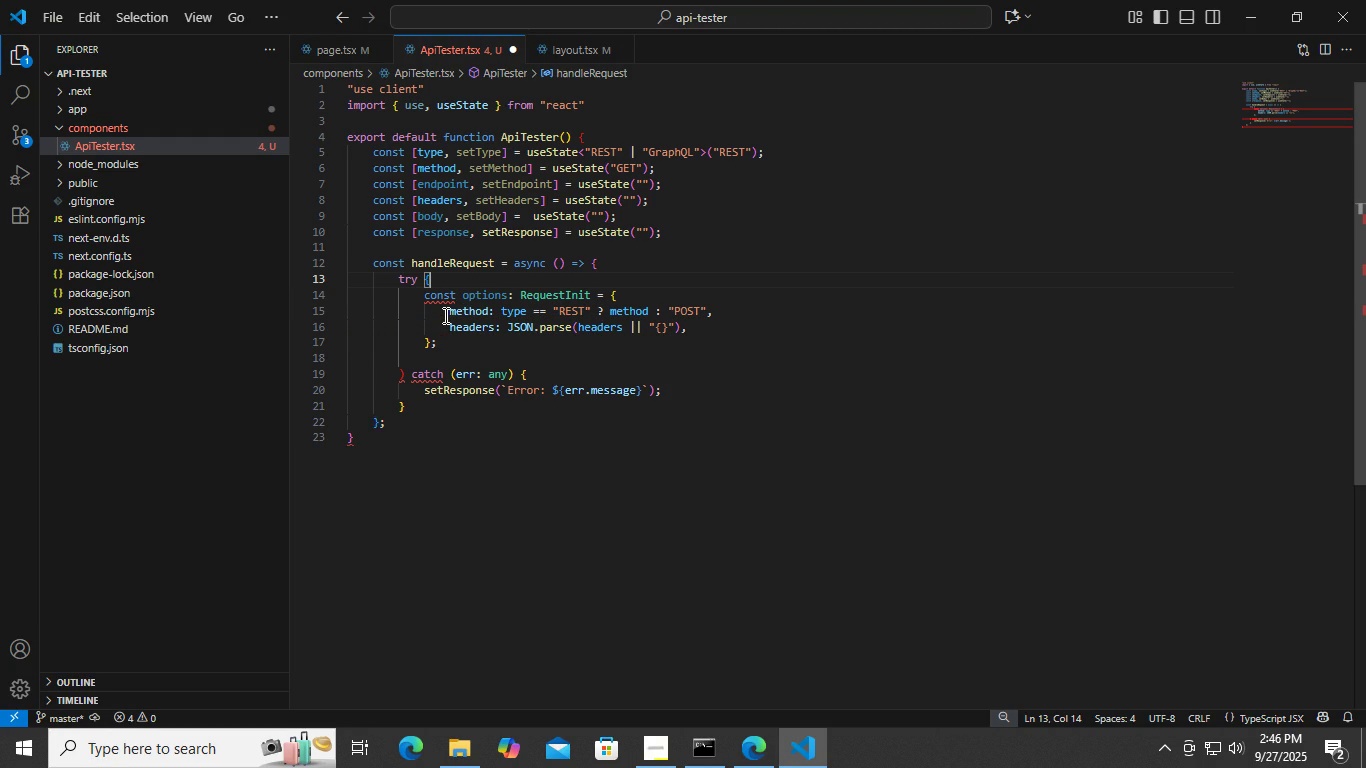 
key(Backspace)
 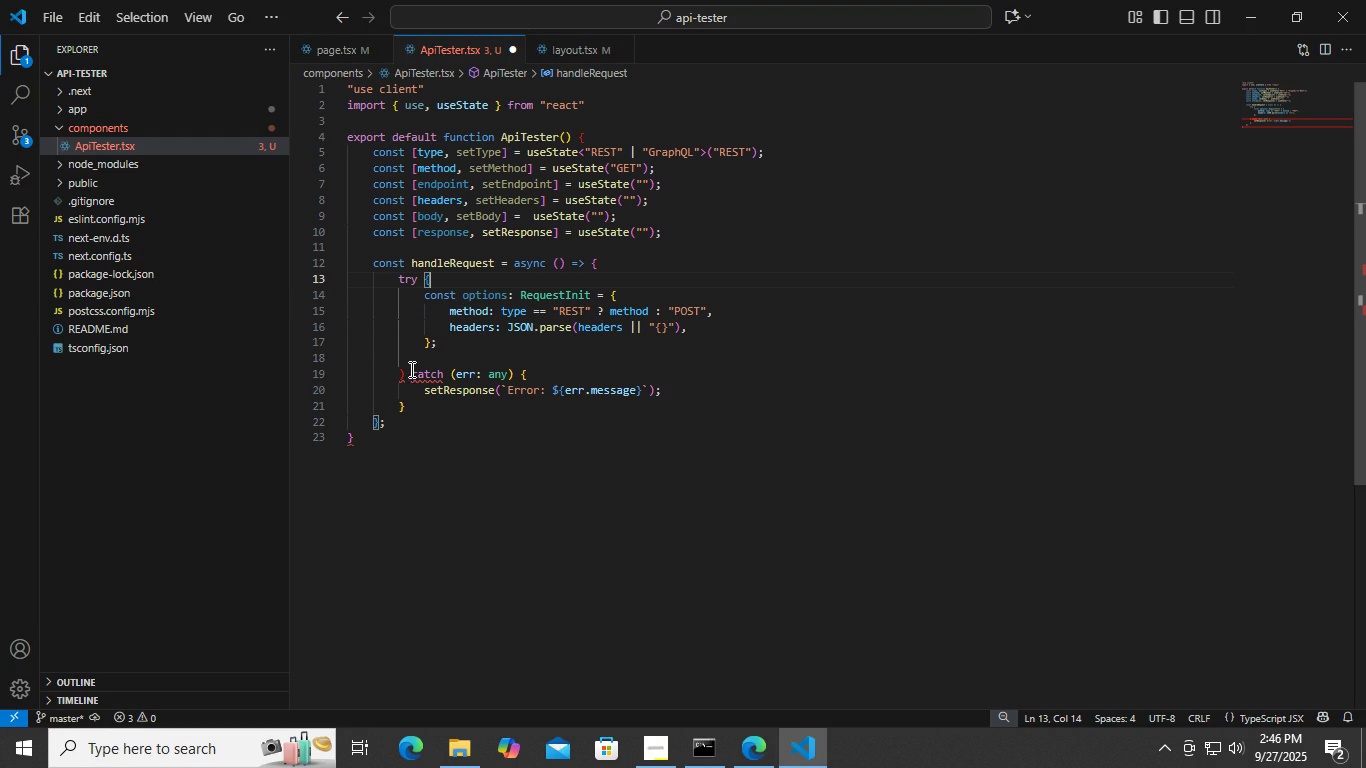 
left_click([407, 369])
 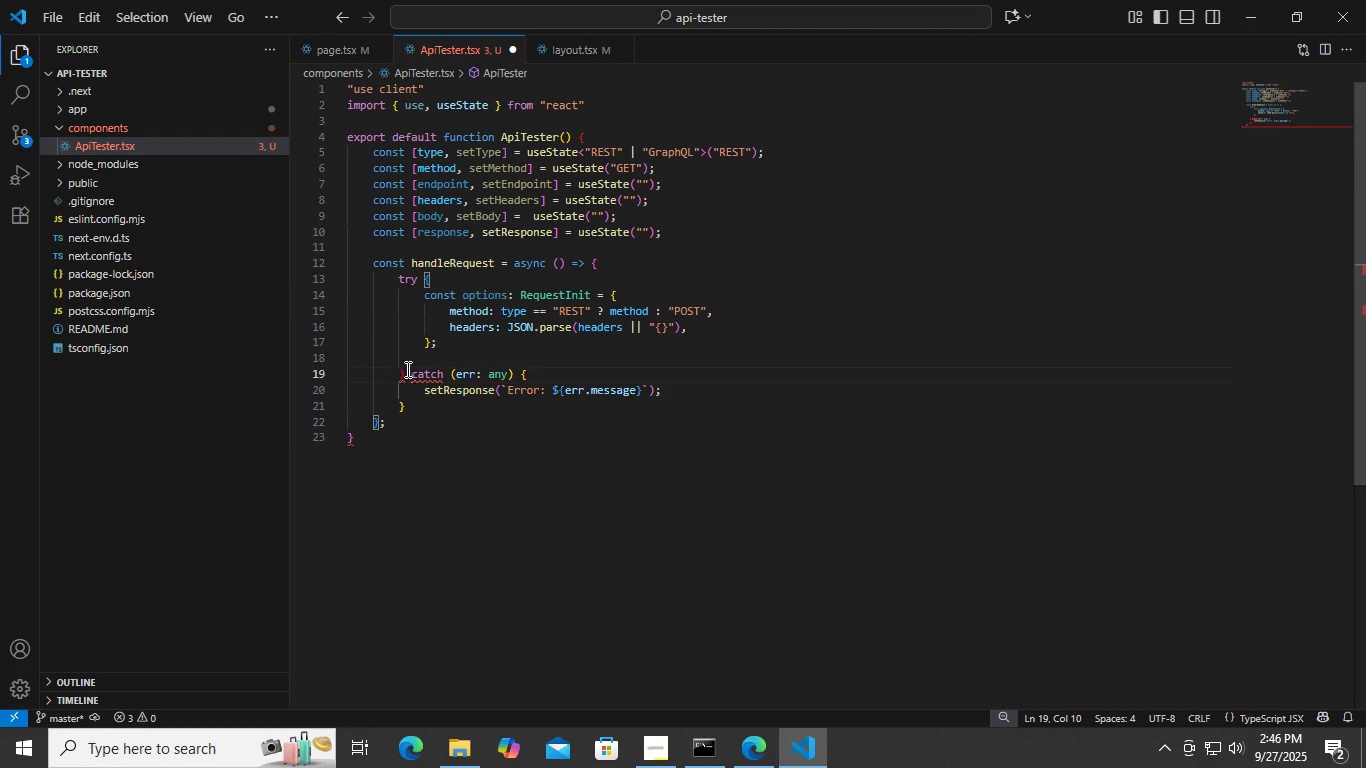 
key(Backspace)